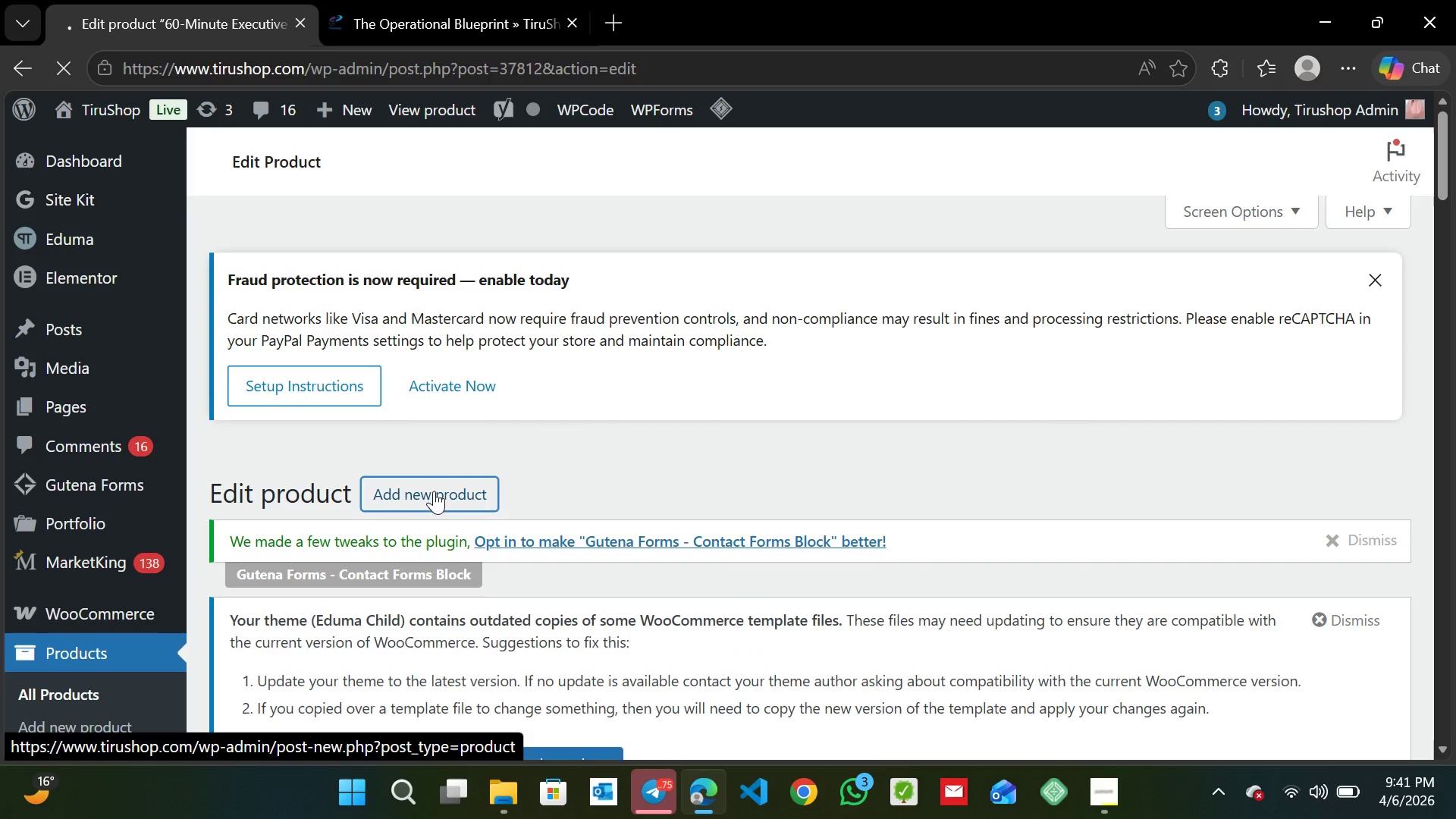 
type(Annual )
 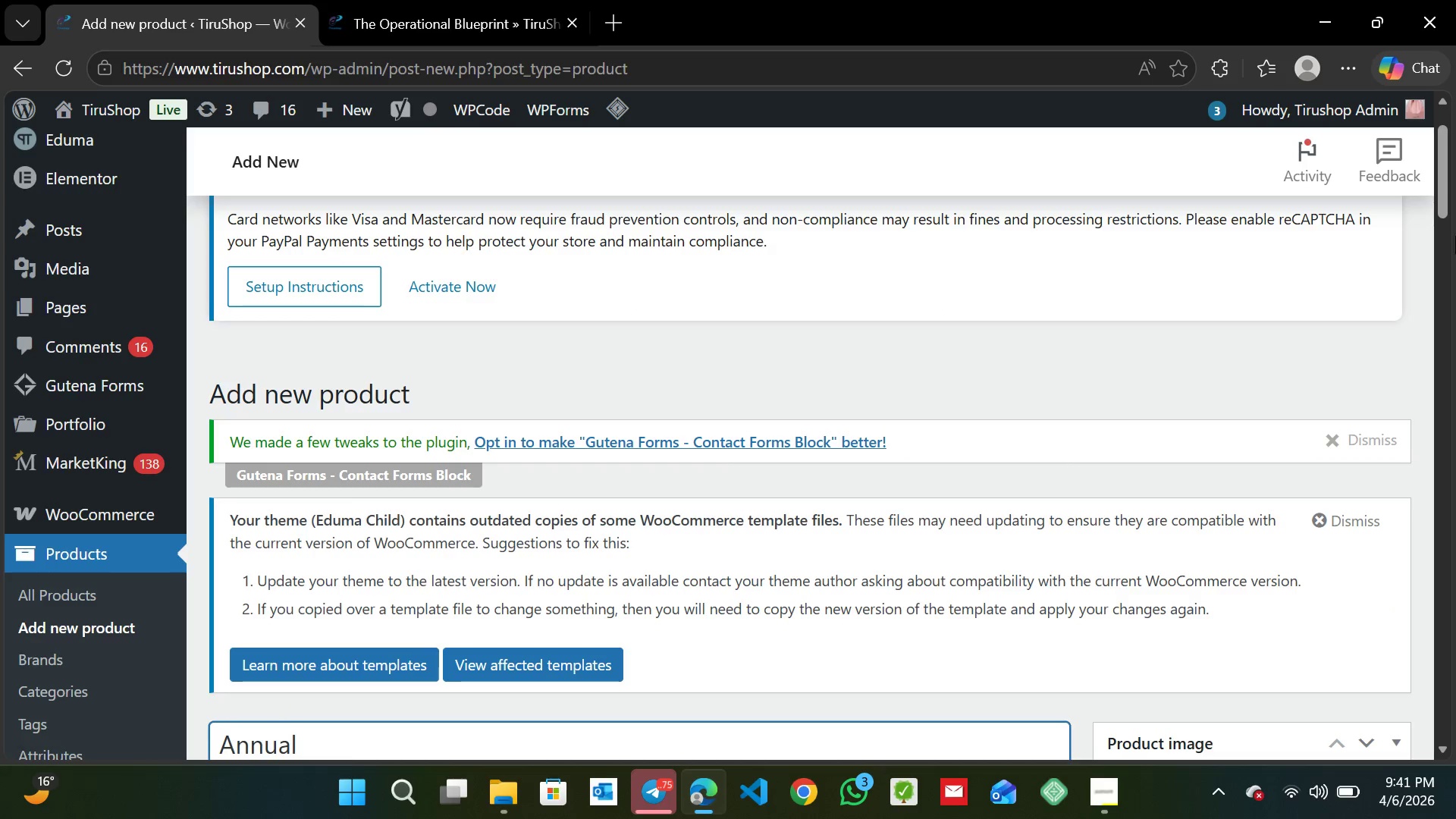 
left_click([1437, 188])
 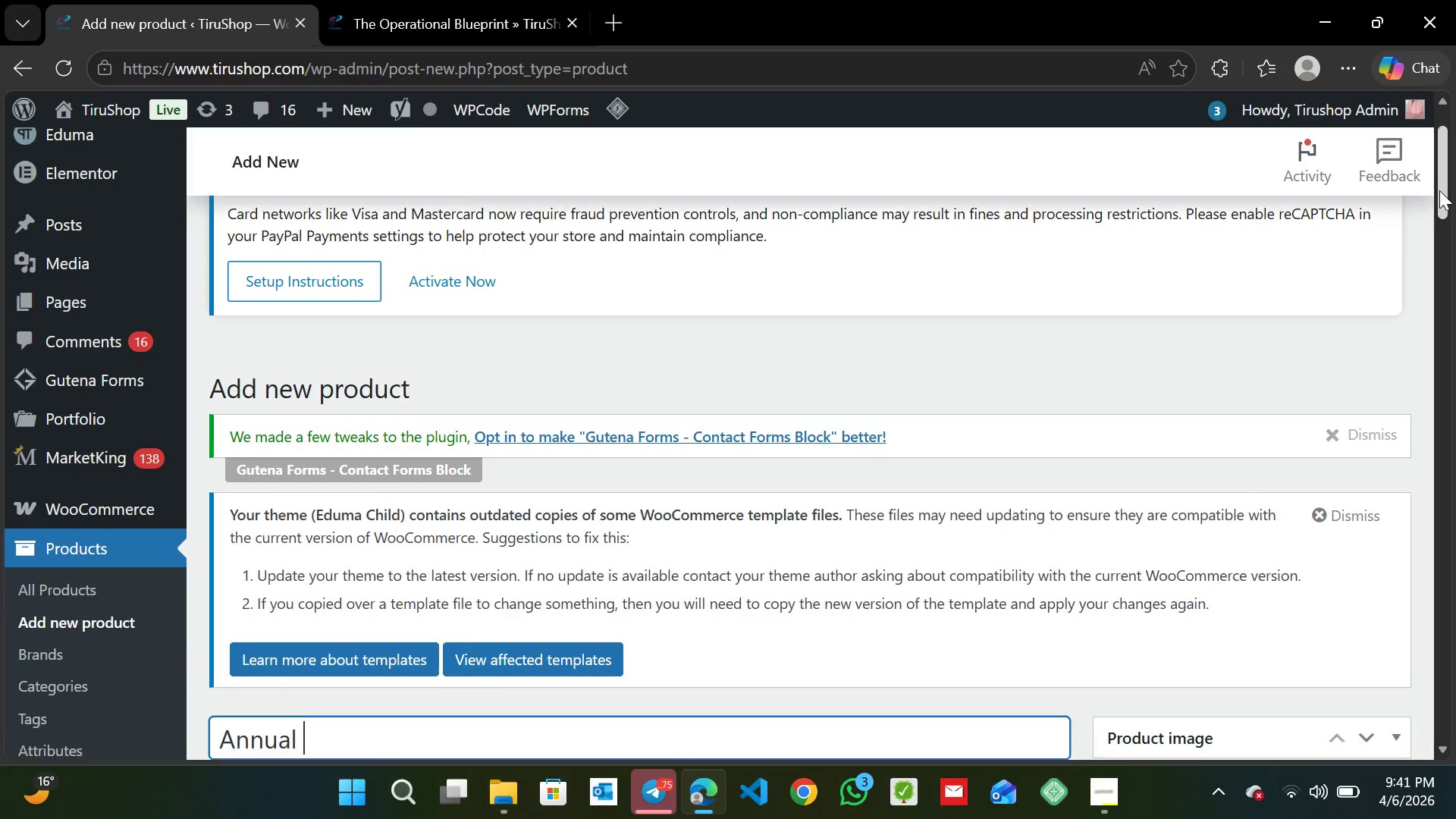 
left_click_drag(start_coordinate=[1437, 188], to_coordinate=[1442, 252])
 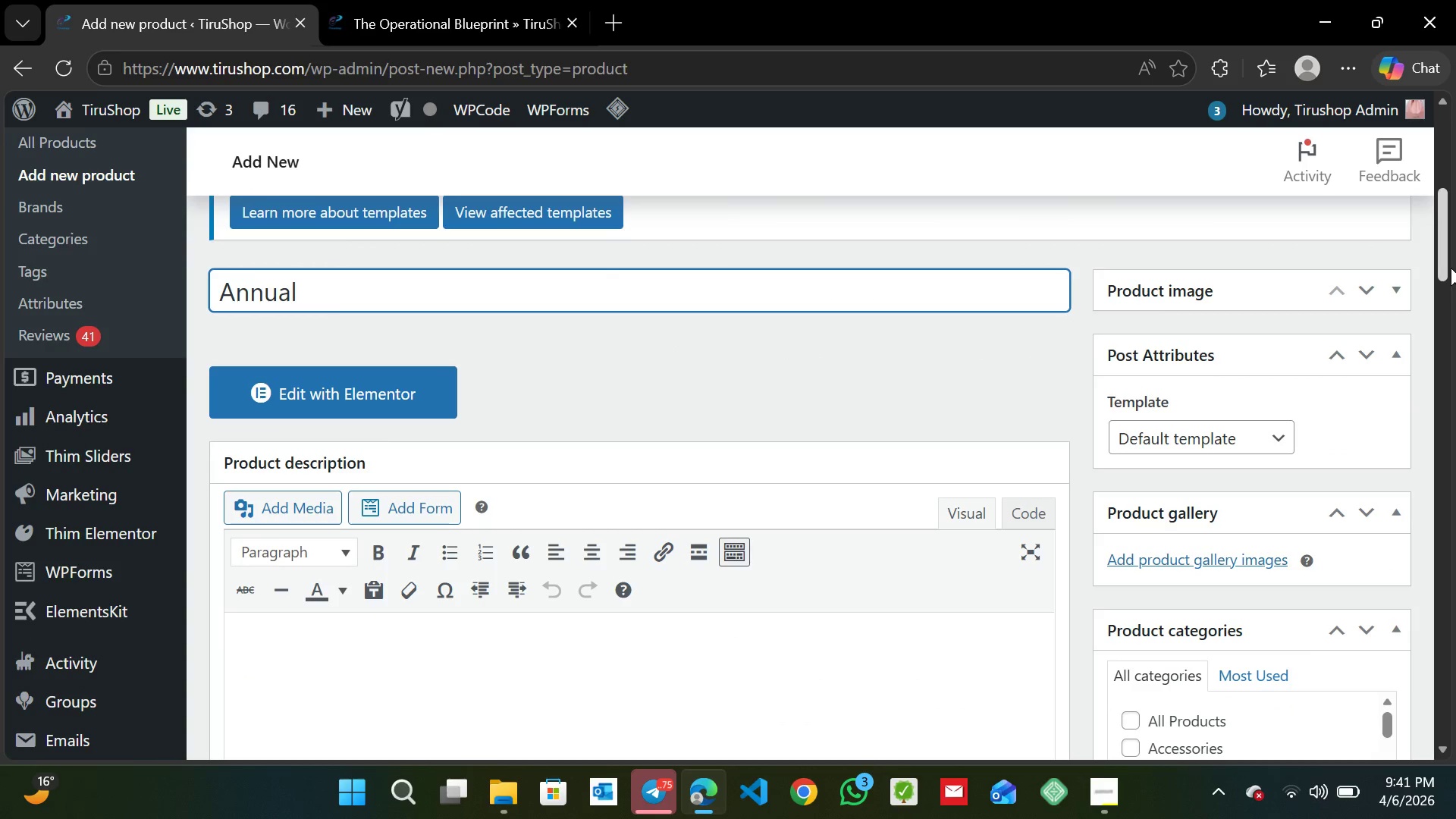 
type(Strategy)
 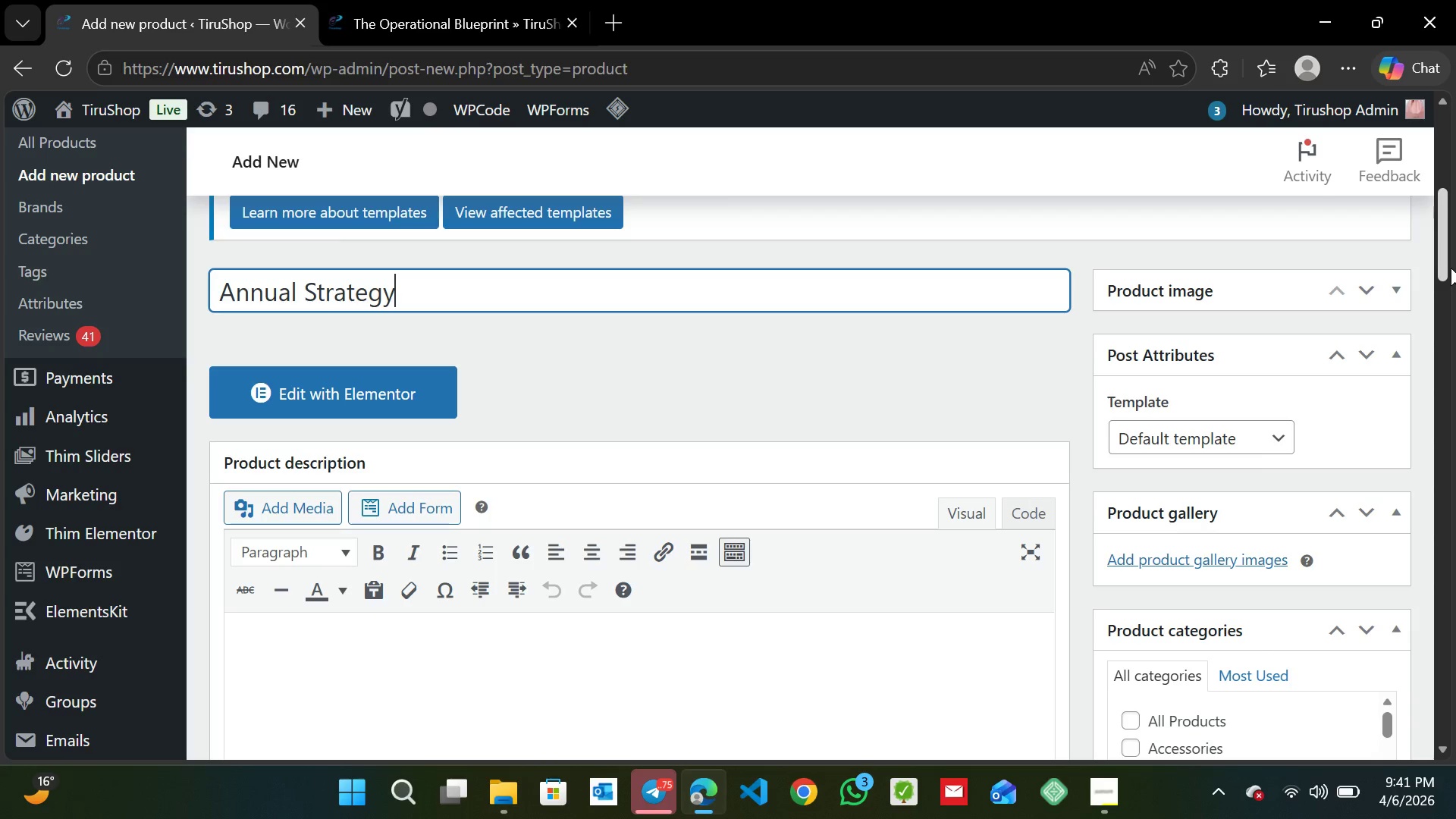 
type( Retainer Deposit)
 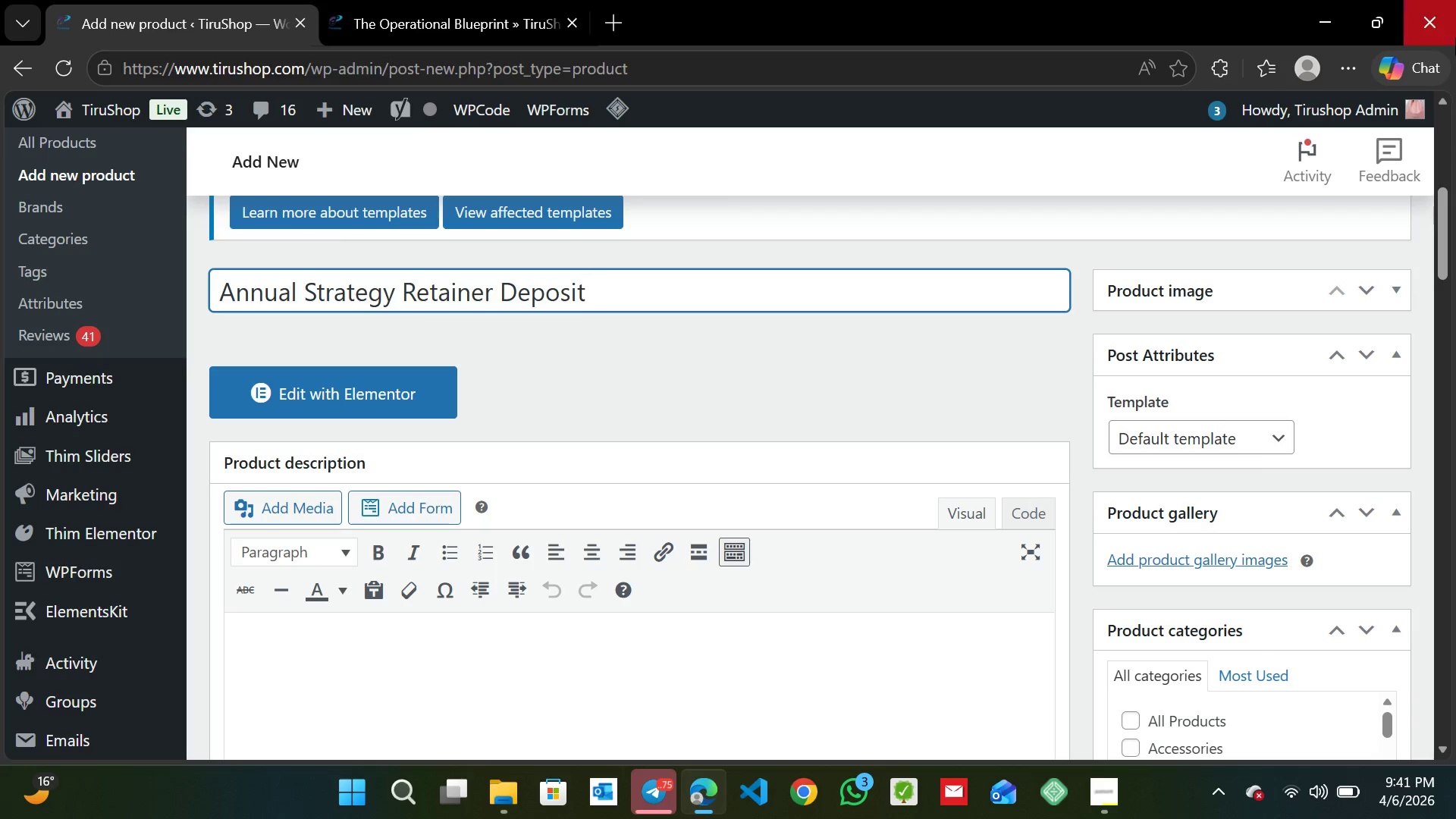 
wait(5.09)
 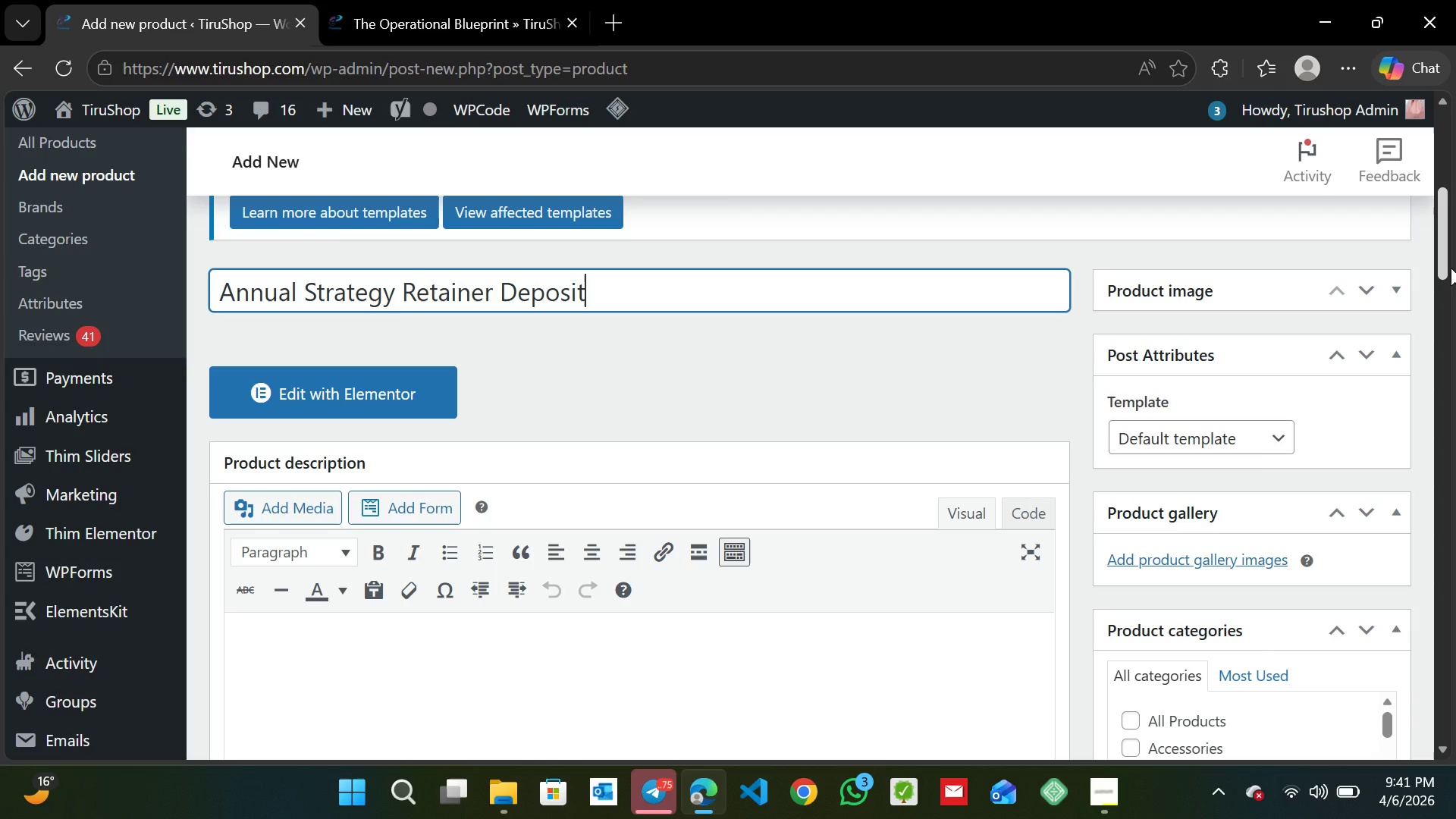 
left_click([1440, 194])